 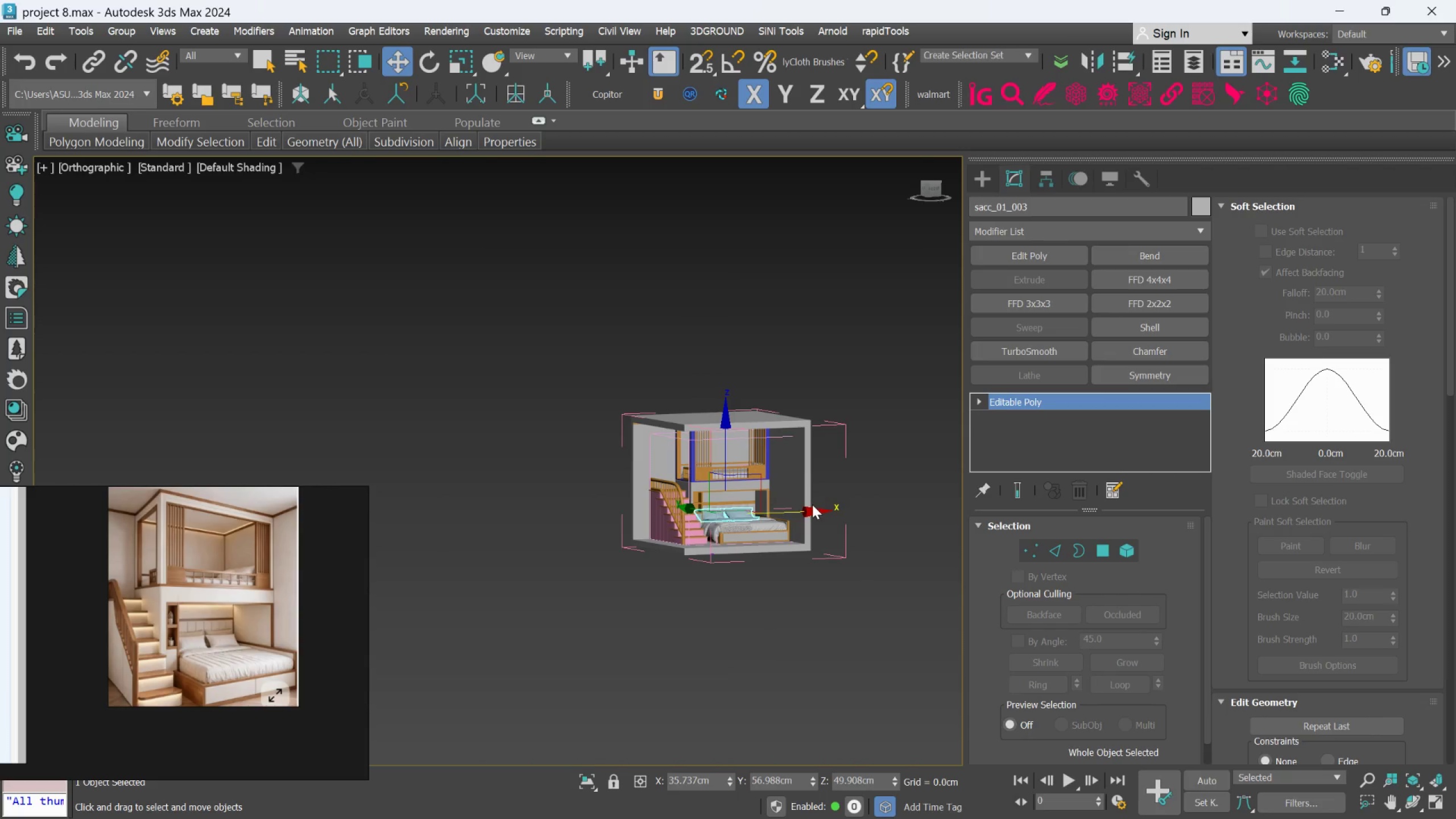 
hold_key(key=AltLeft, duration=0.53)
 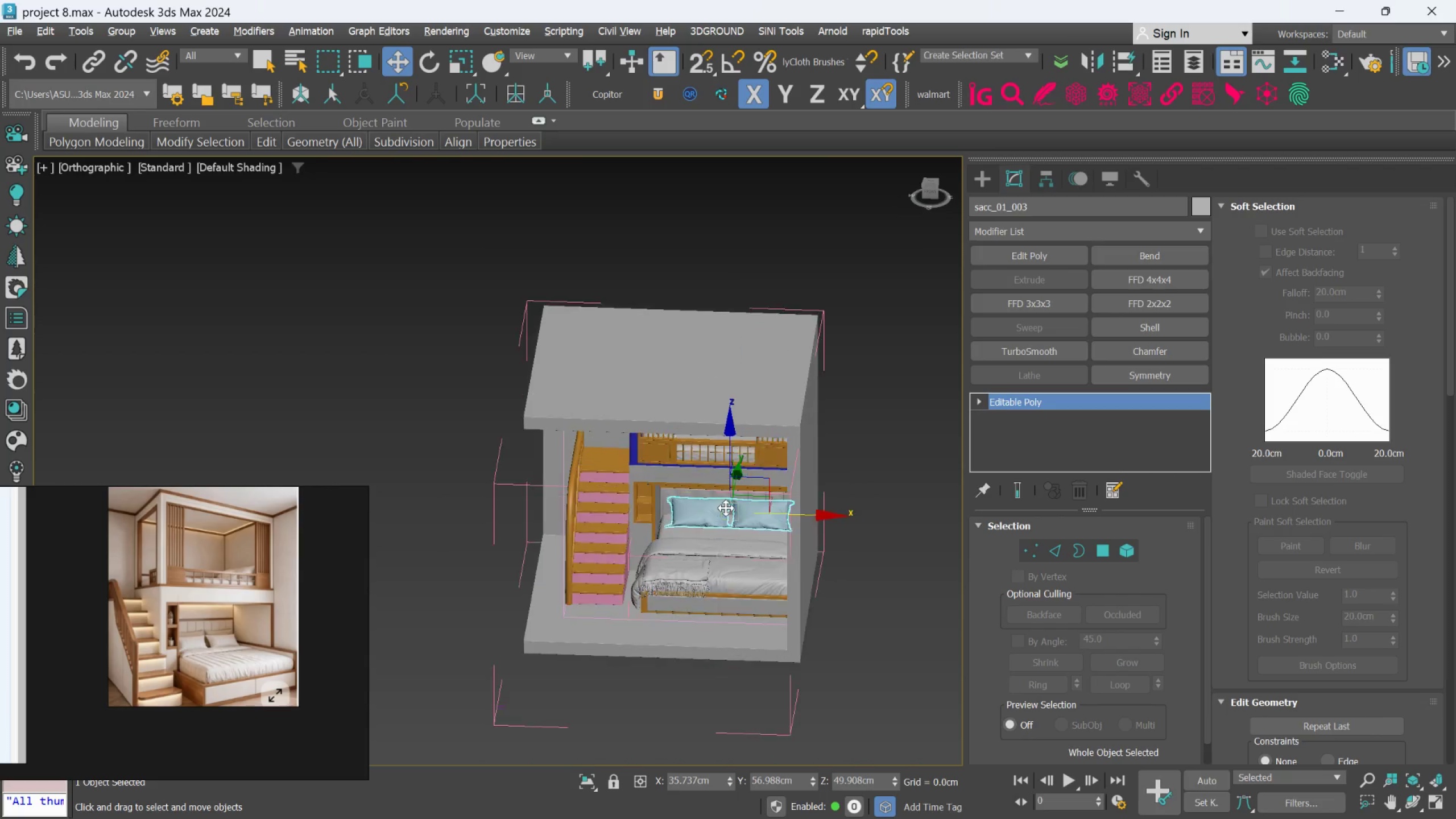 
scroll: coordinate [745, 516], scroll_direction: up, amount: 6.0
 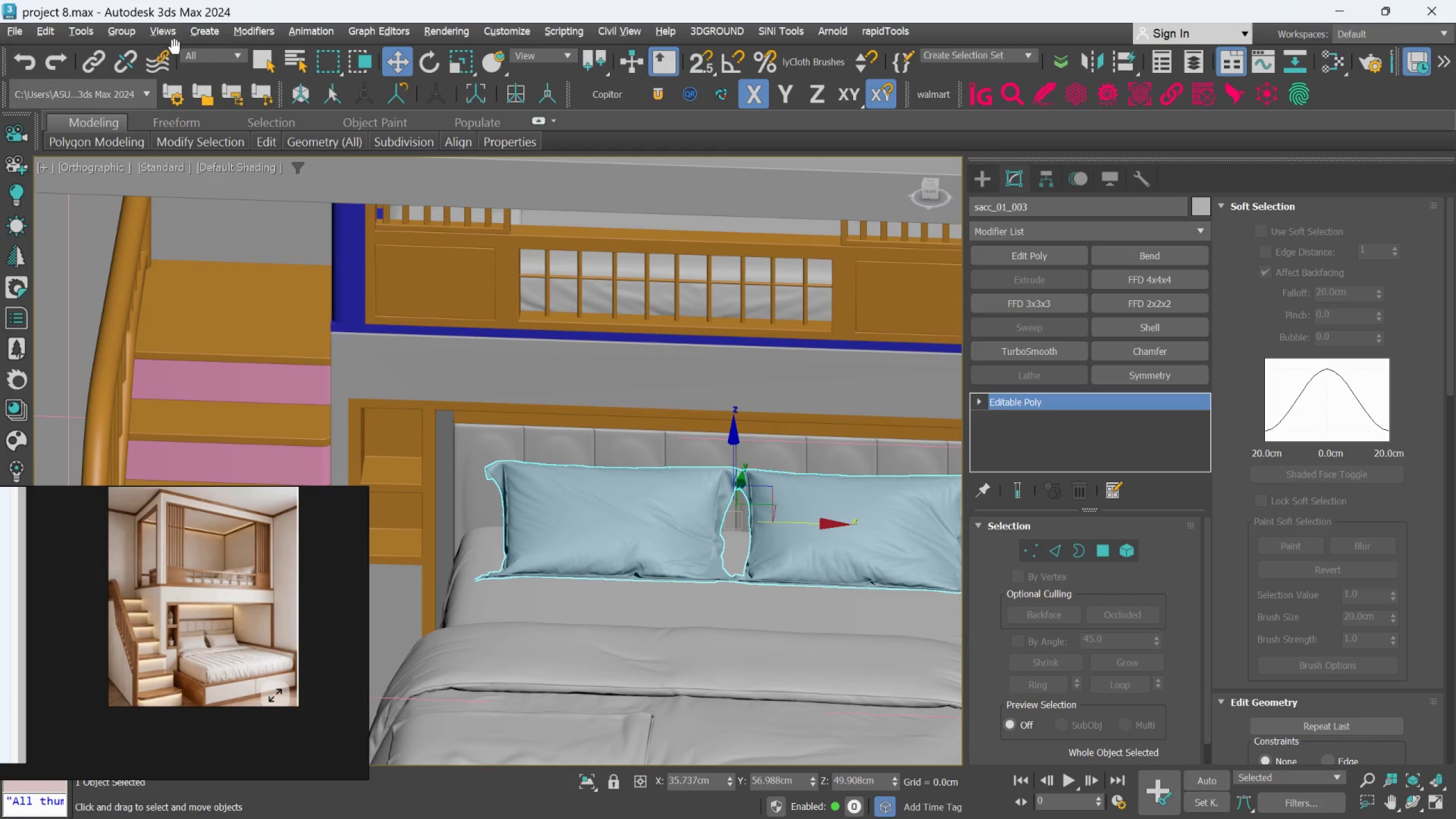 
left_click([126, 33])
 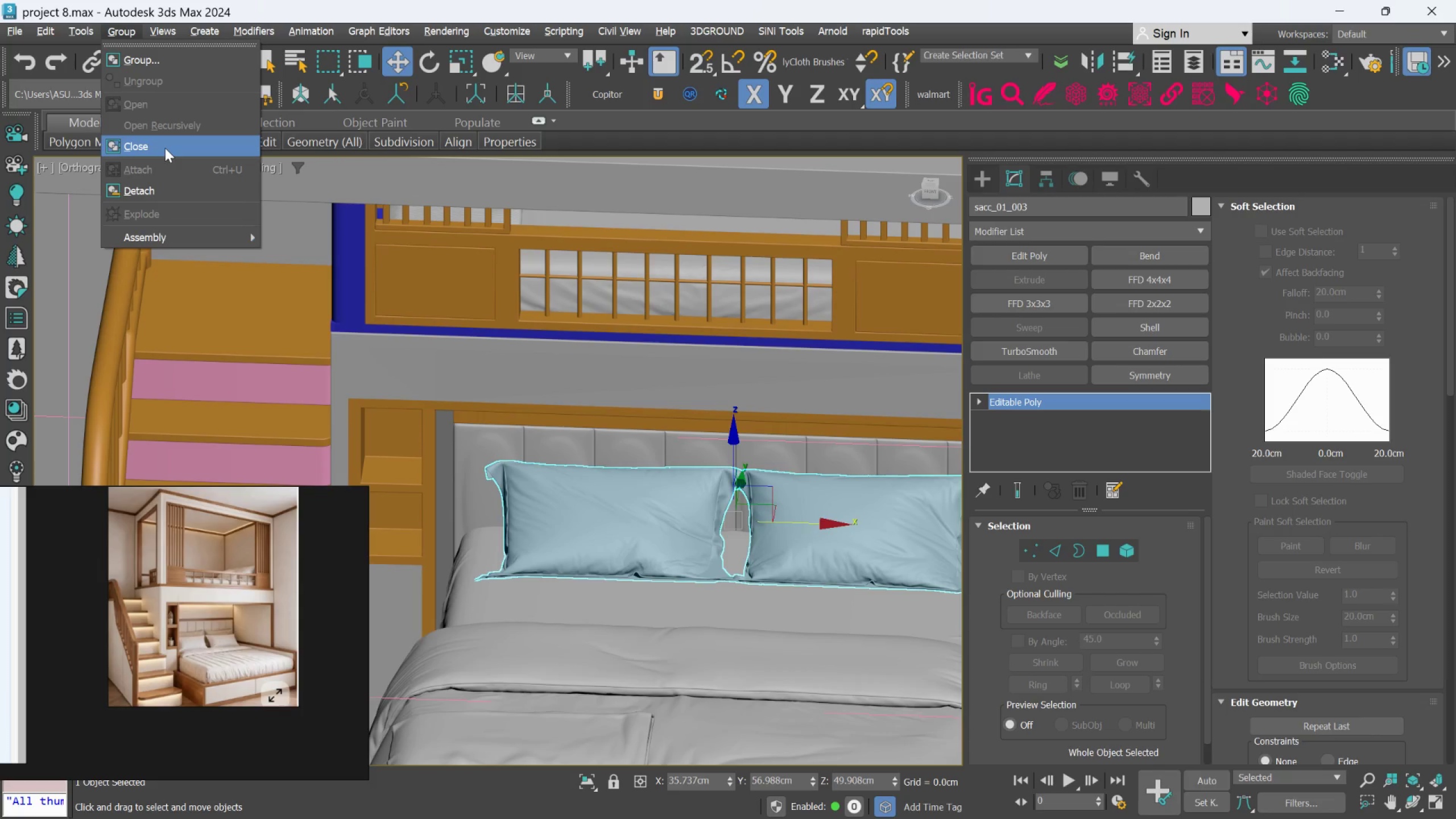 
left_click([165, 148])
 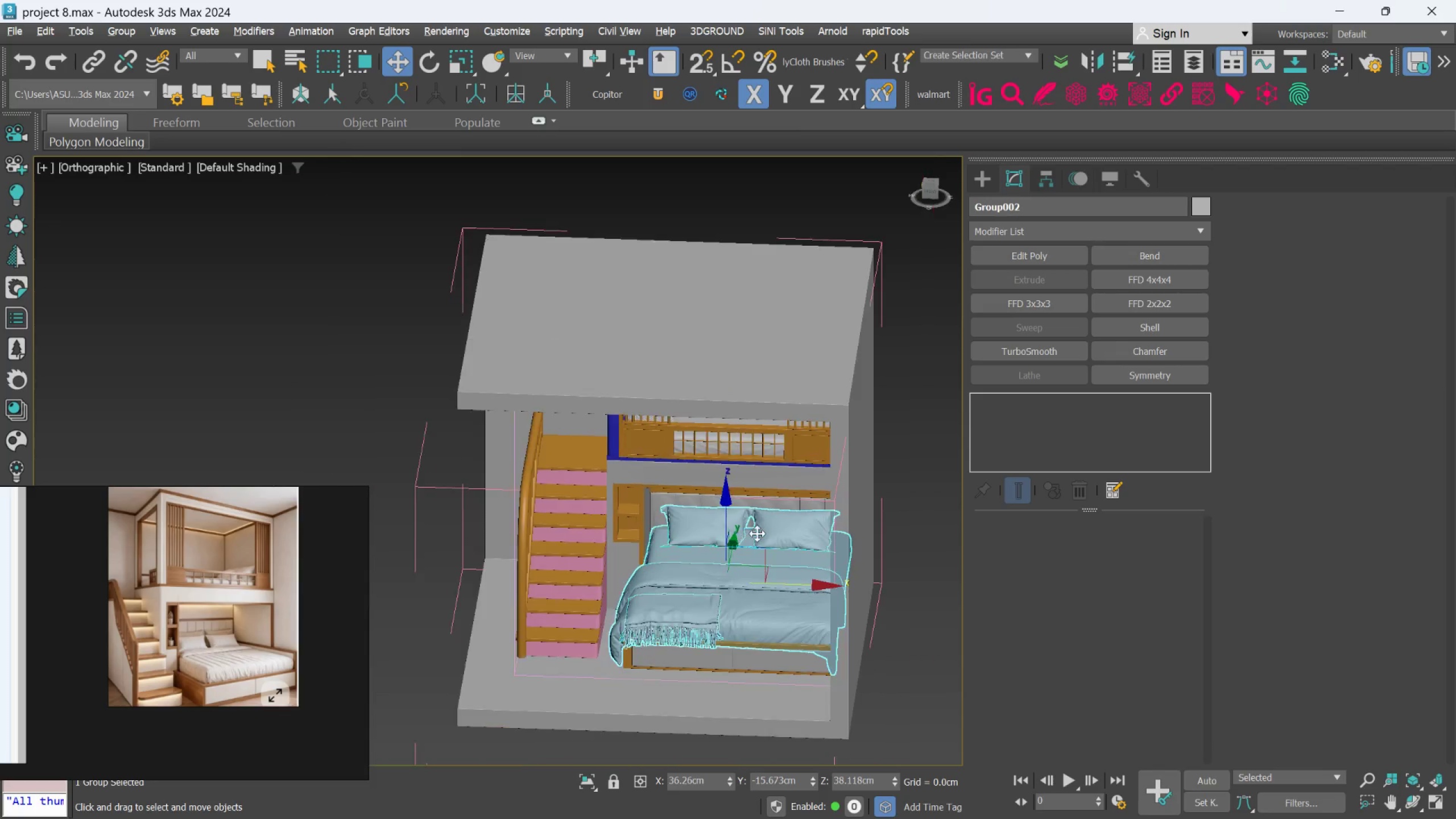 
scroll: coordinate [807, 540], scroll_direction: down, amount: 1.0
 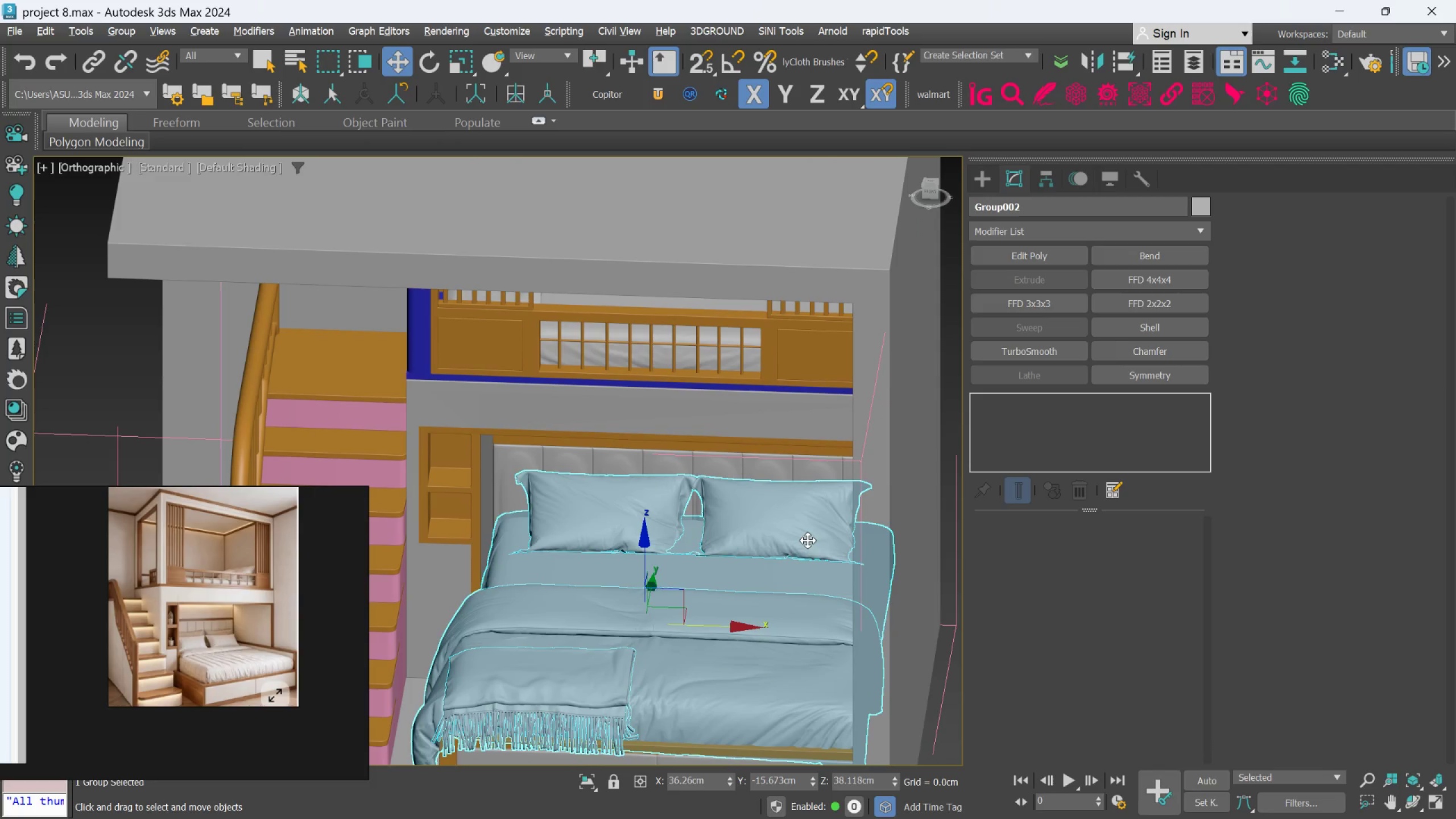 
left_click([808, 540])
 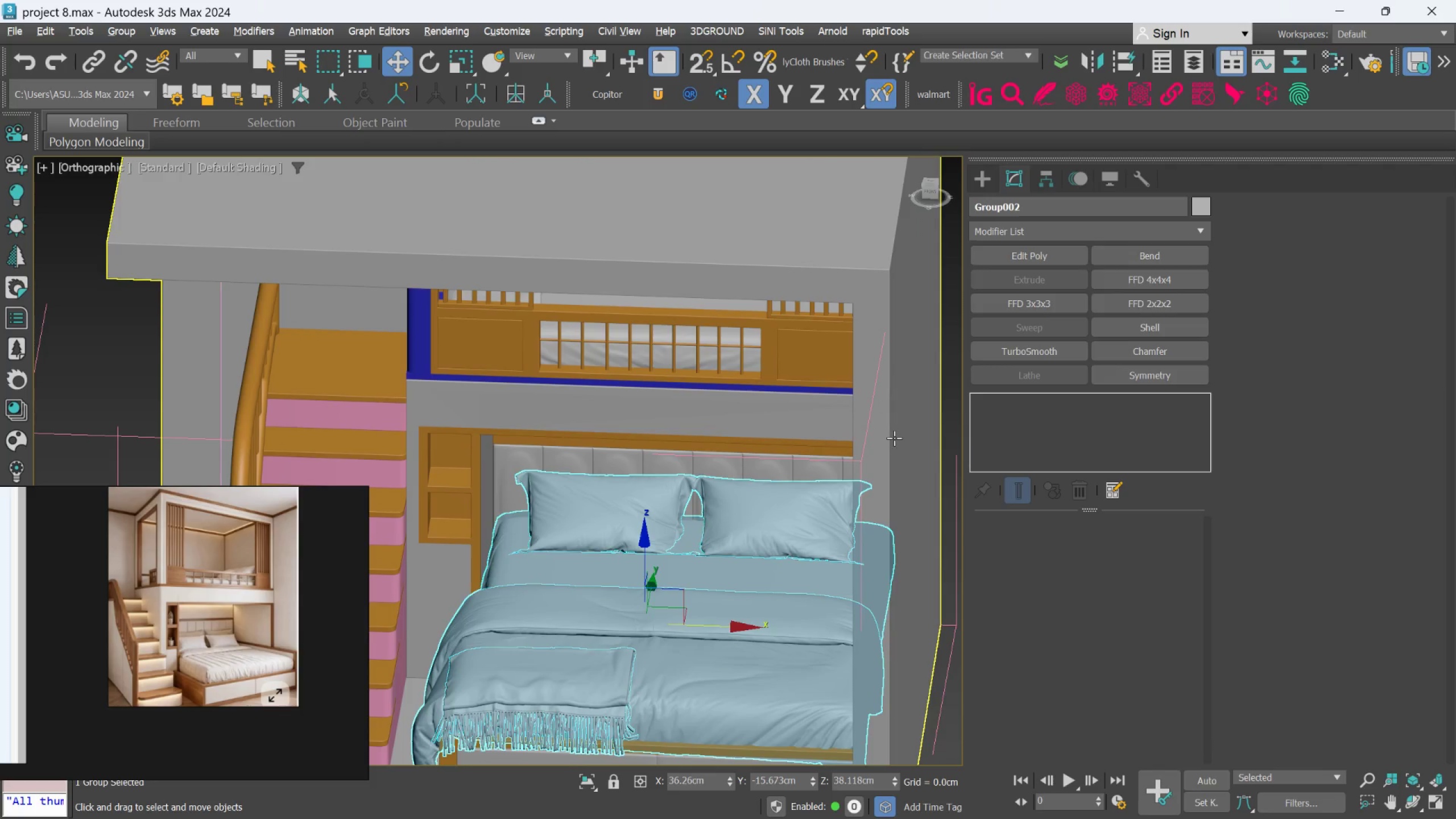 
left_click([894, 438])
 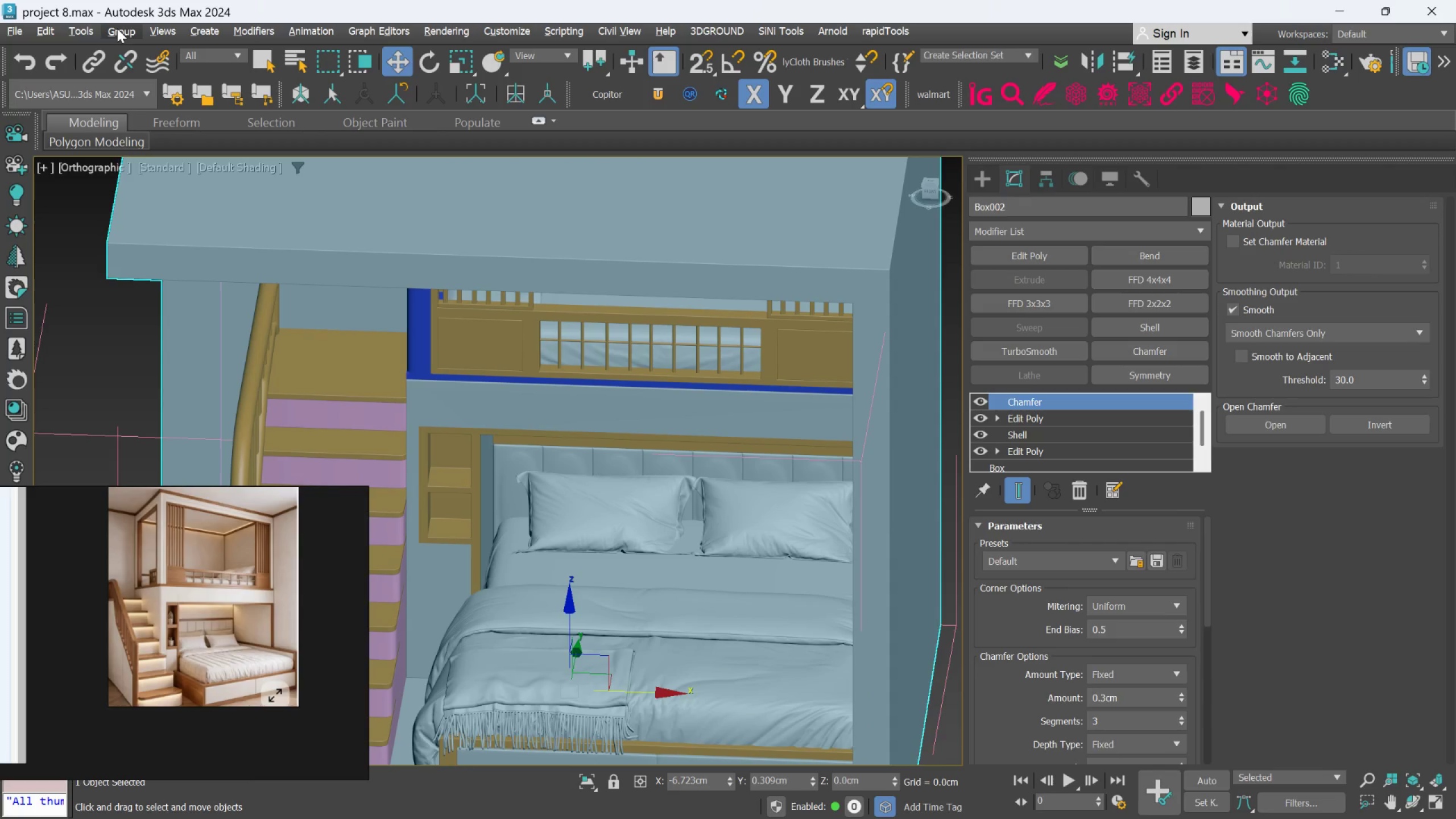 
left_click([117, 28])
 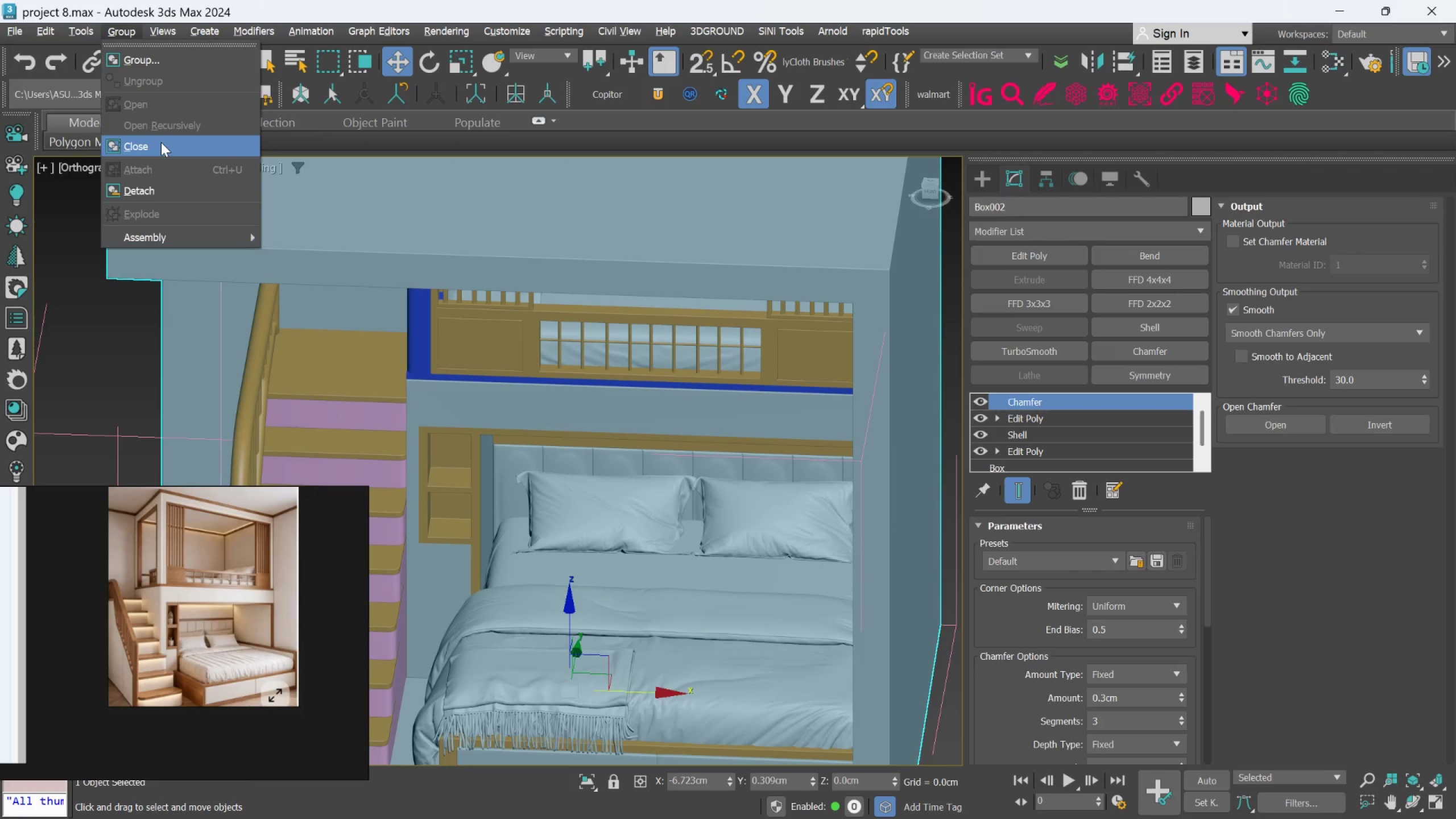 
left_click([161, 142])
 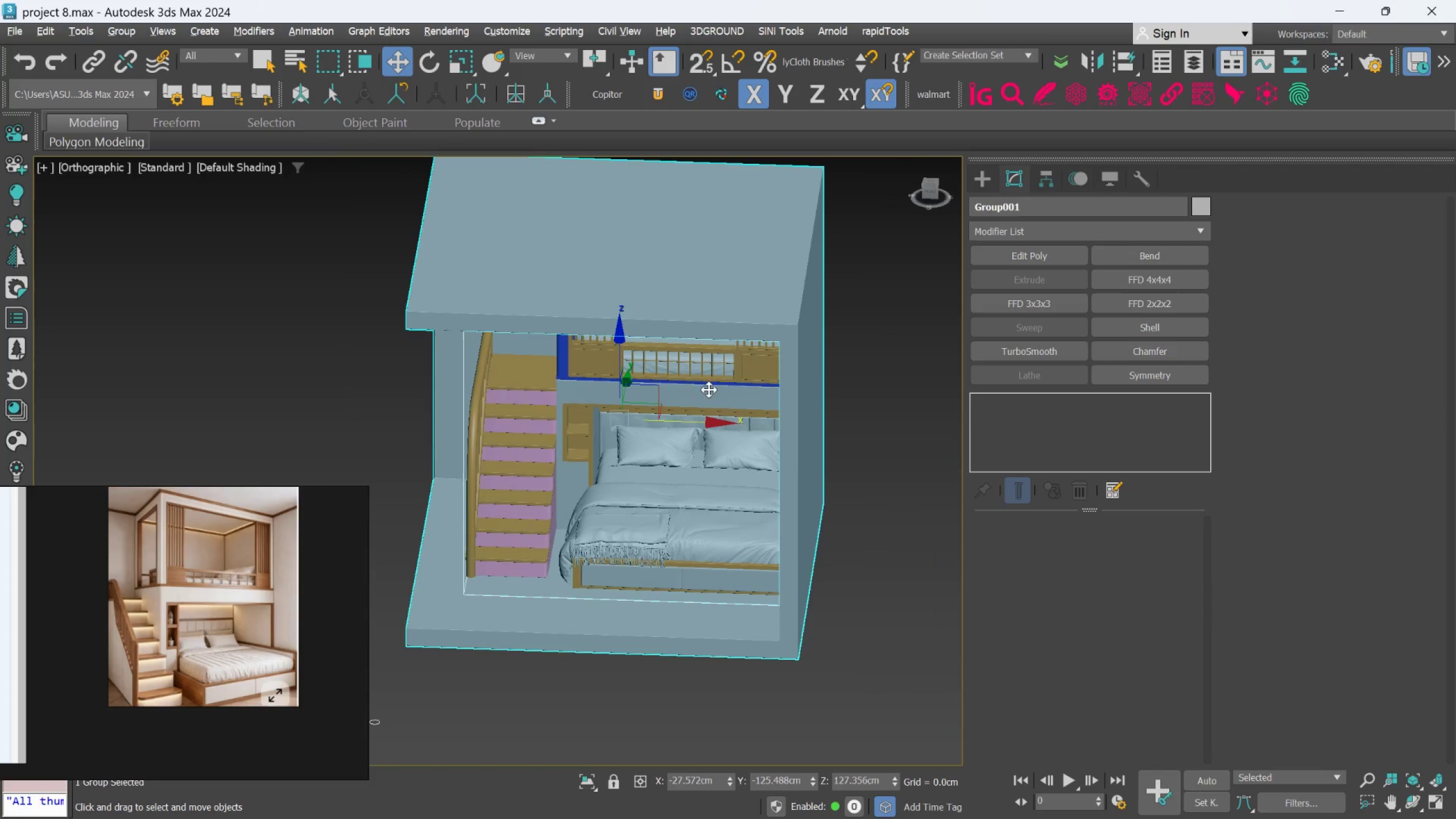 
hold_key(key=AltLeft, duration=0.63)
 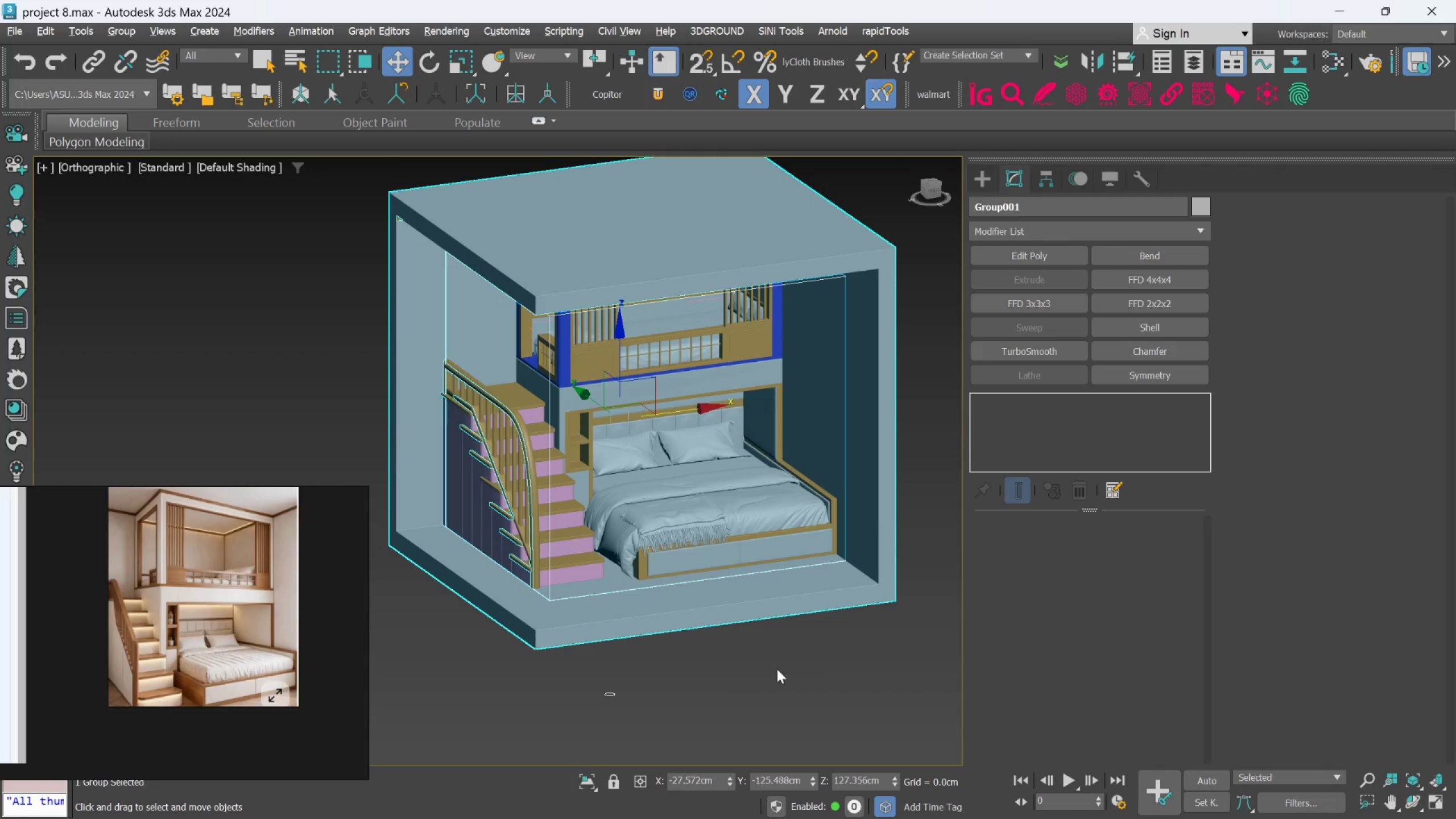 
scroll: coordinate [706, 380], scroll_direction: down, amount: 2.0
 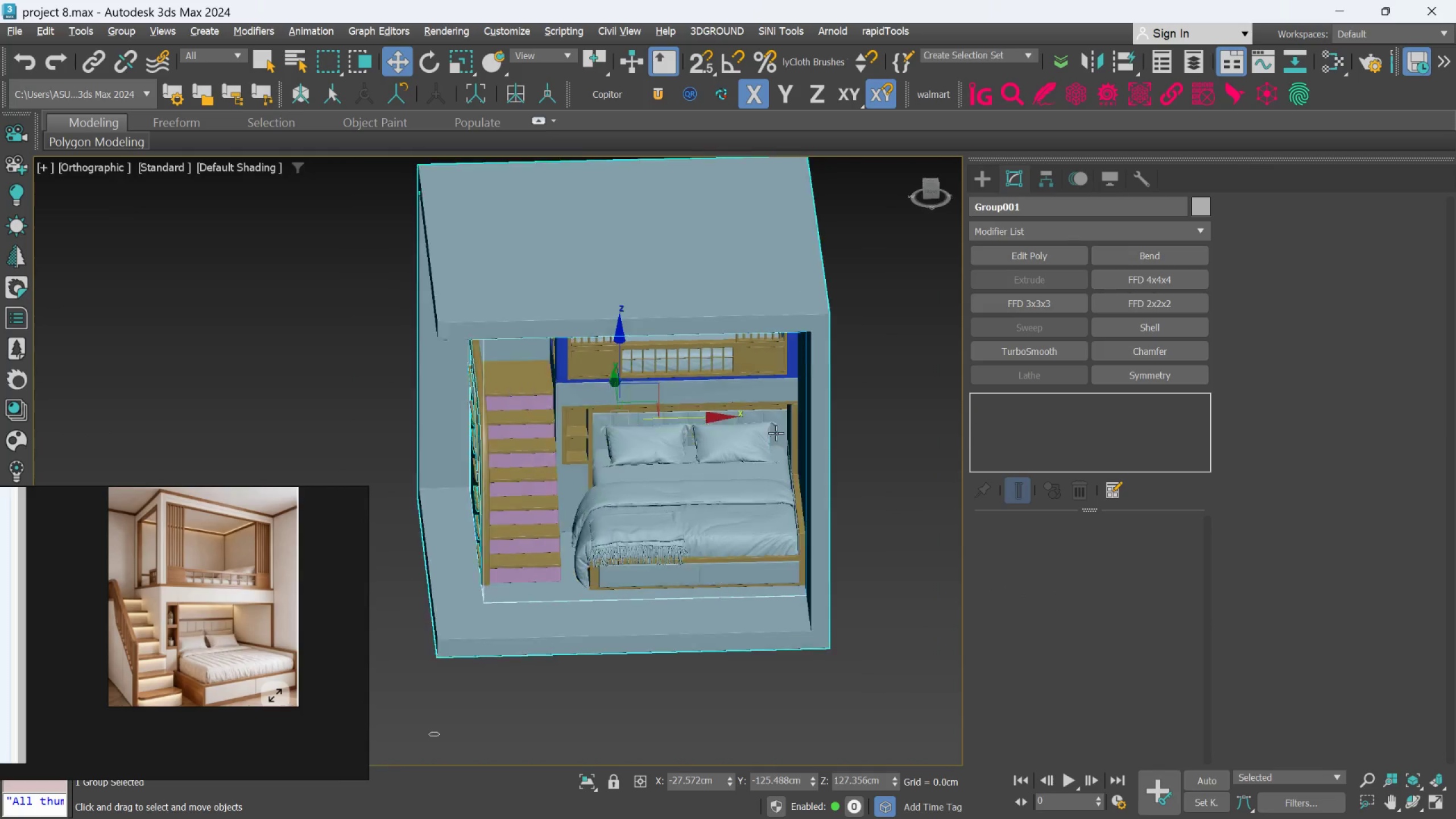 
middle_click([786, 656])
 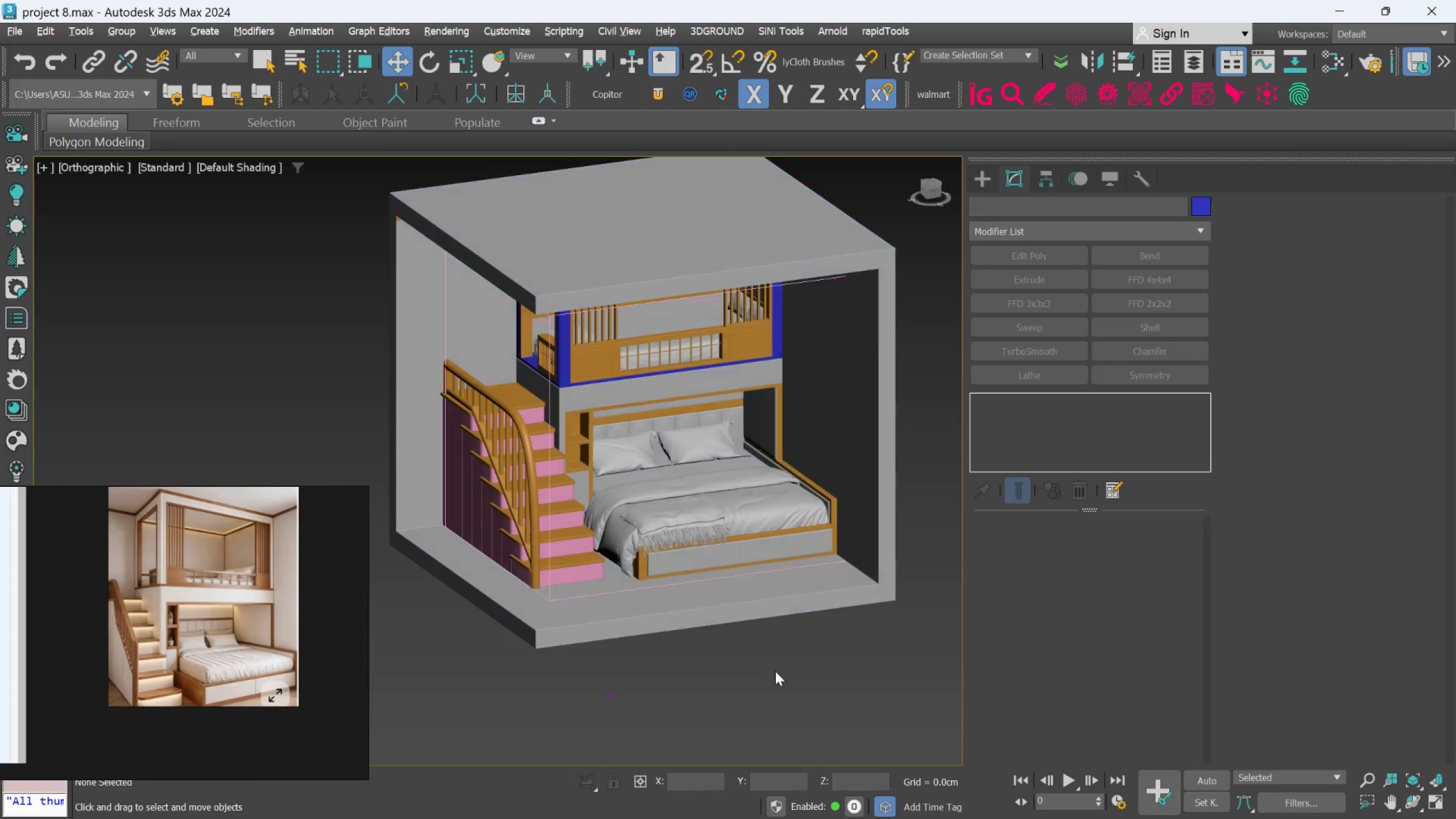 